 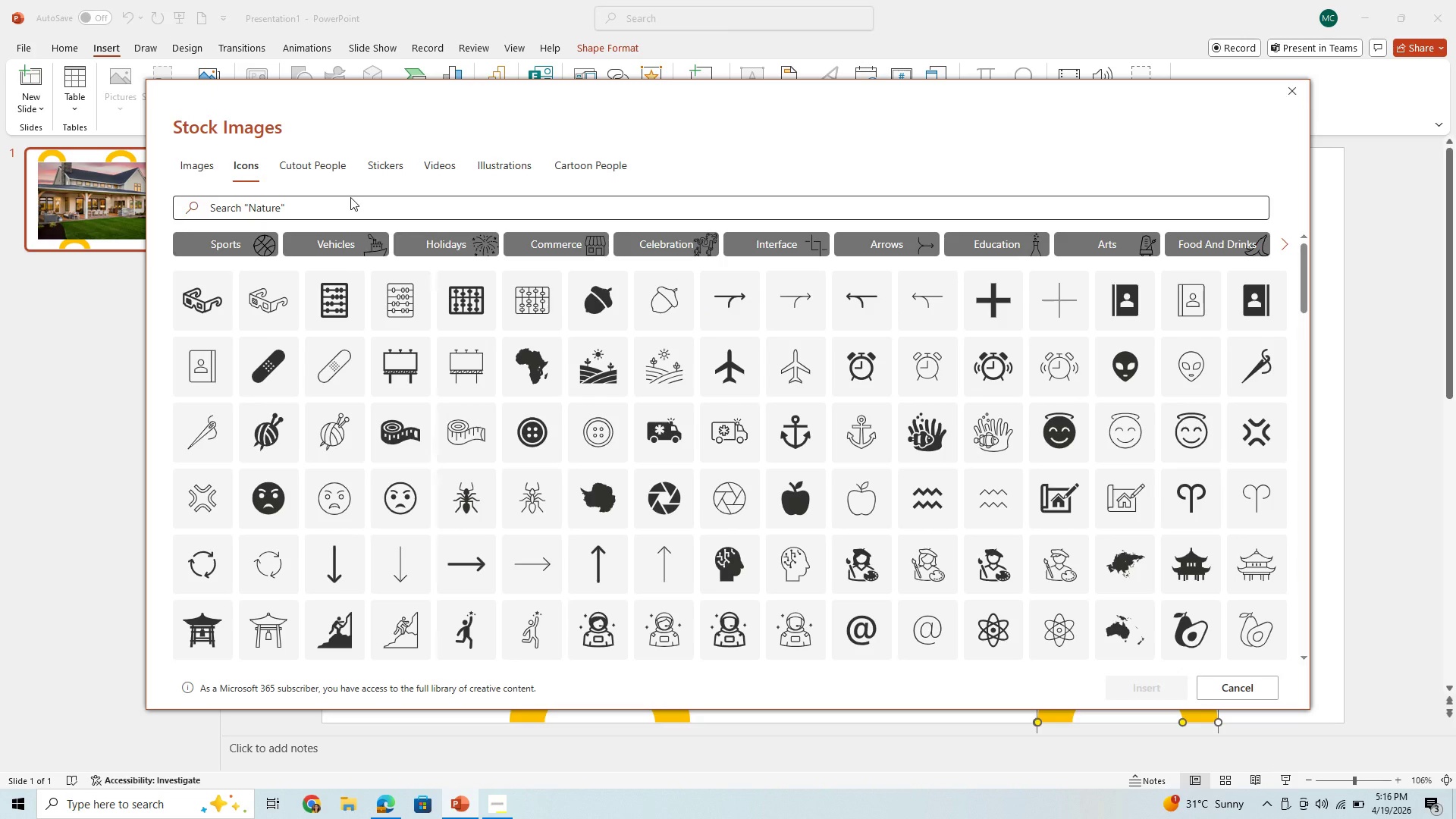 
left_click([344, 202])
 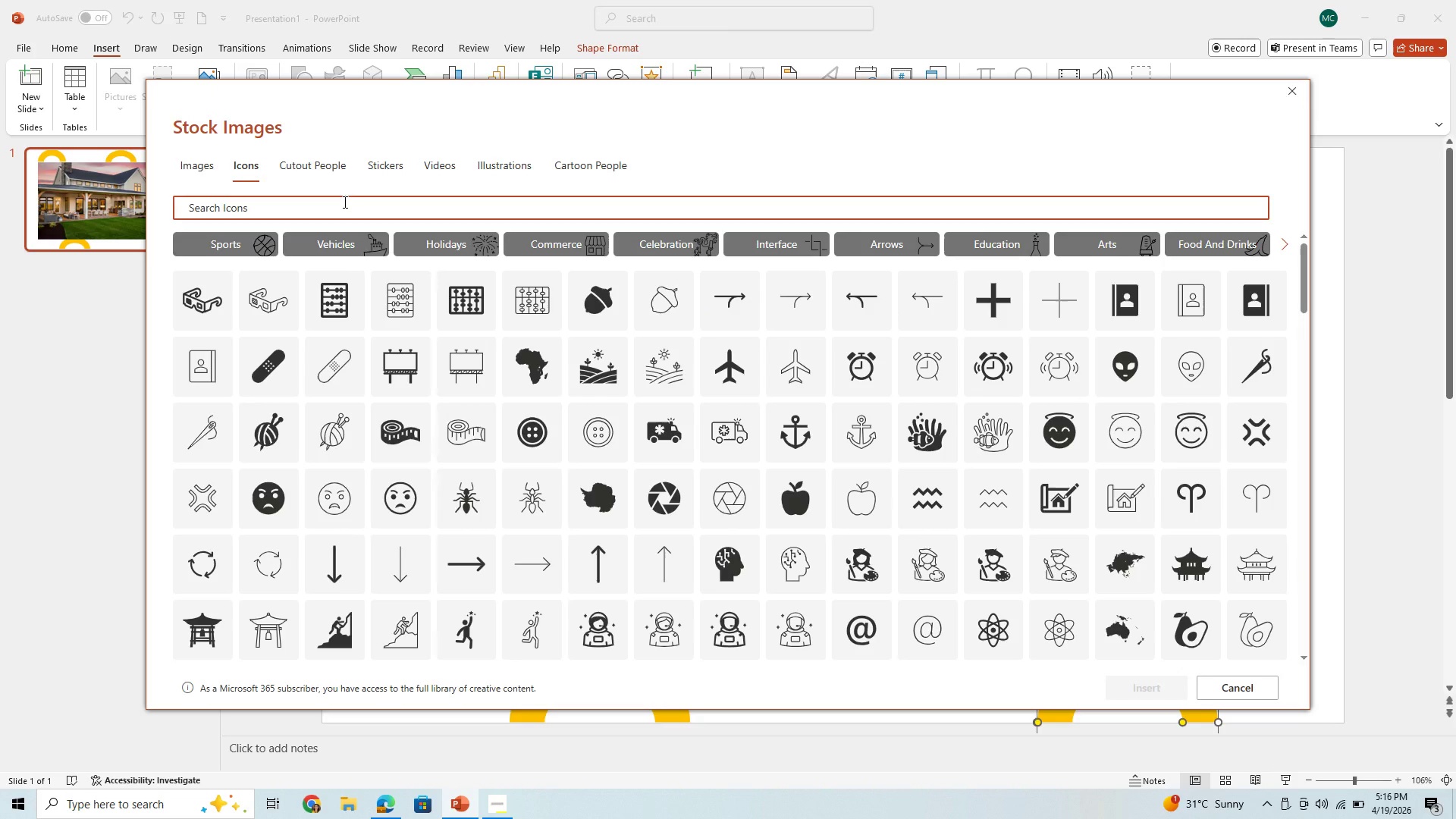 
key(Control+V)
 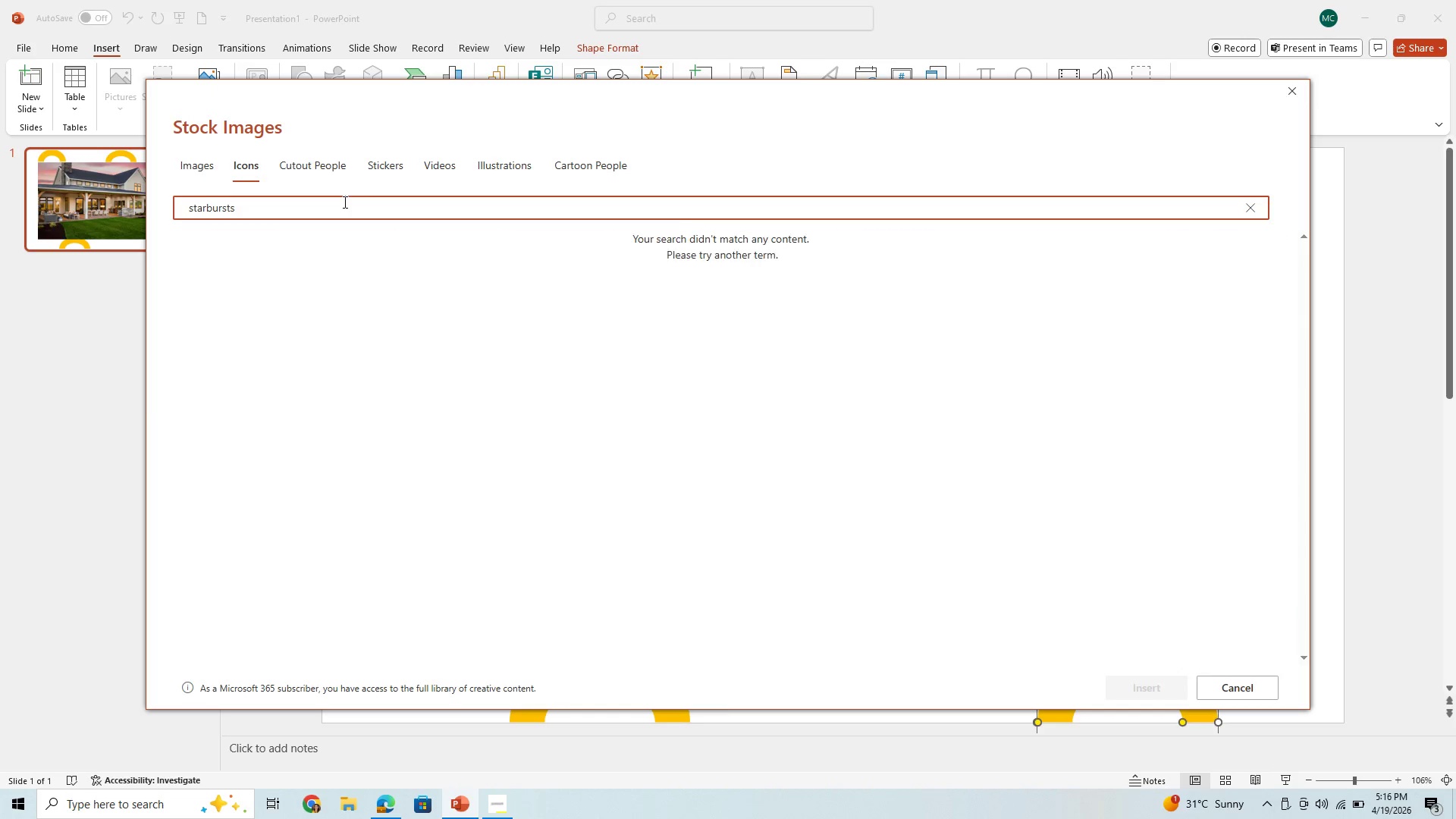 
key(Enter)
 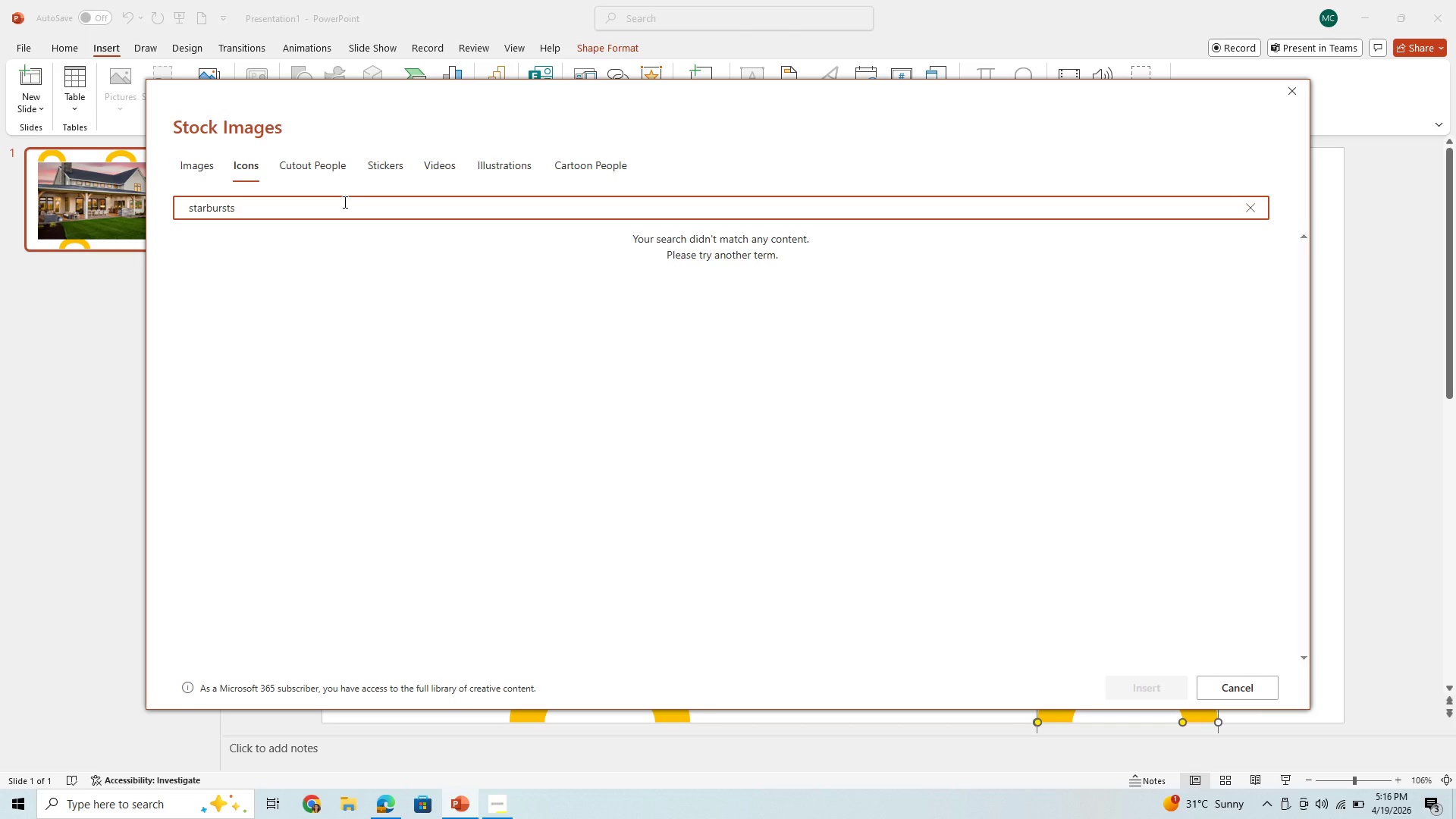 
key(Backspace)
 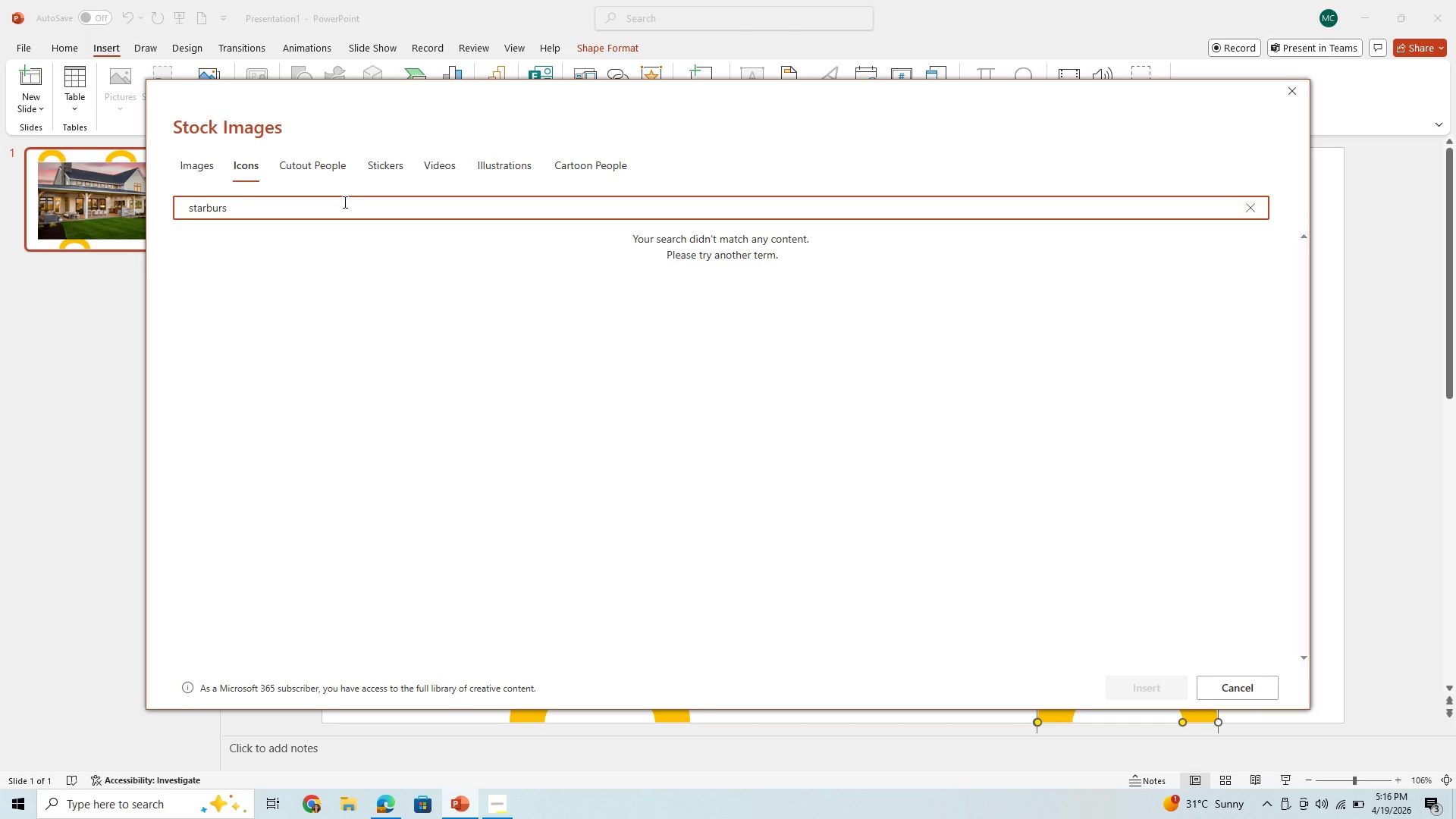 
key(Backspace)
 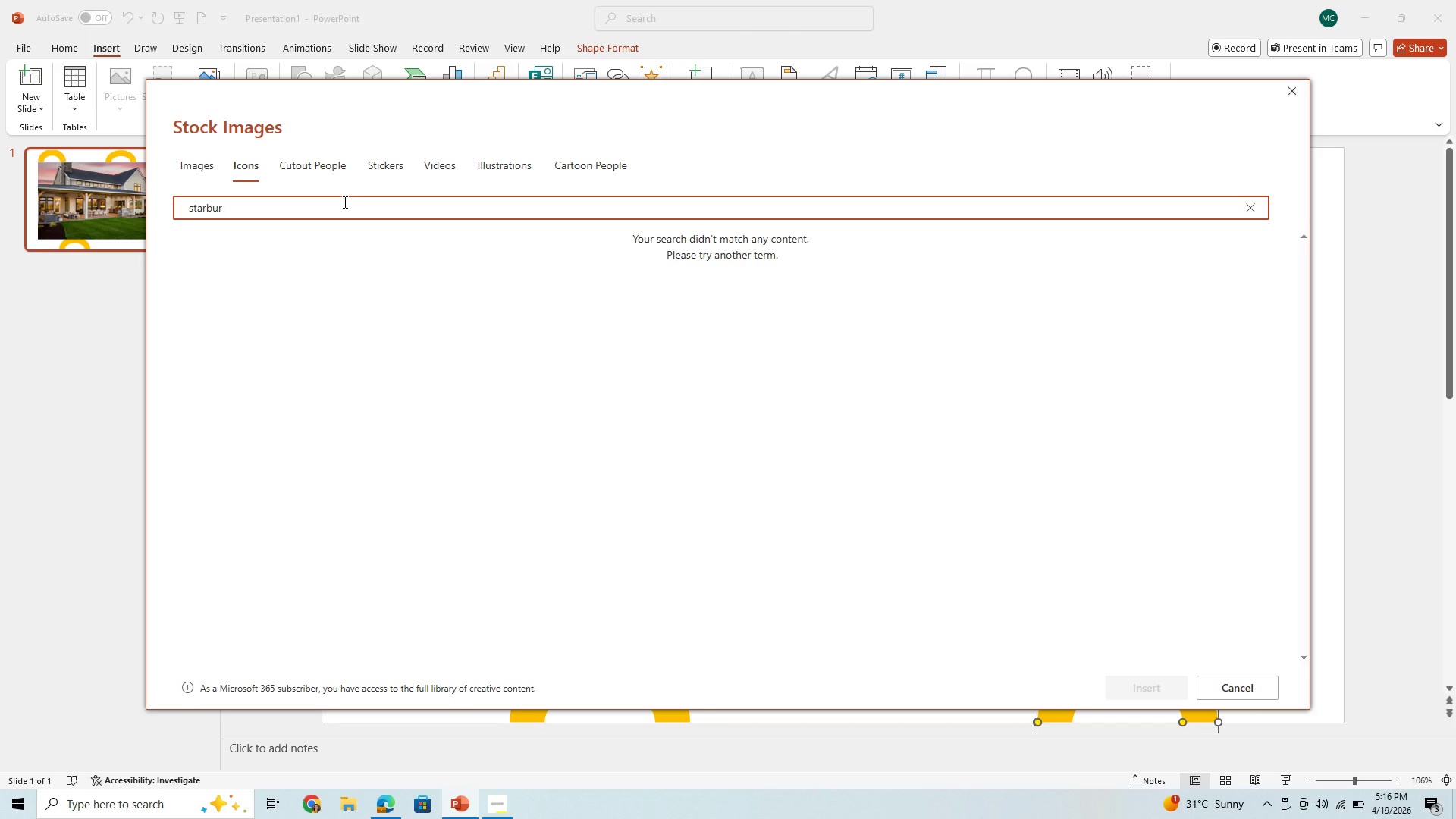 
key(Backspace)
 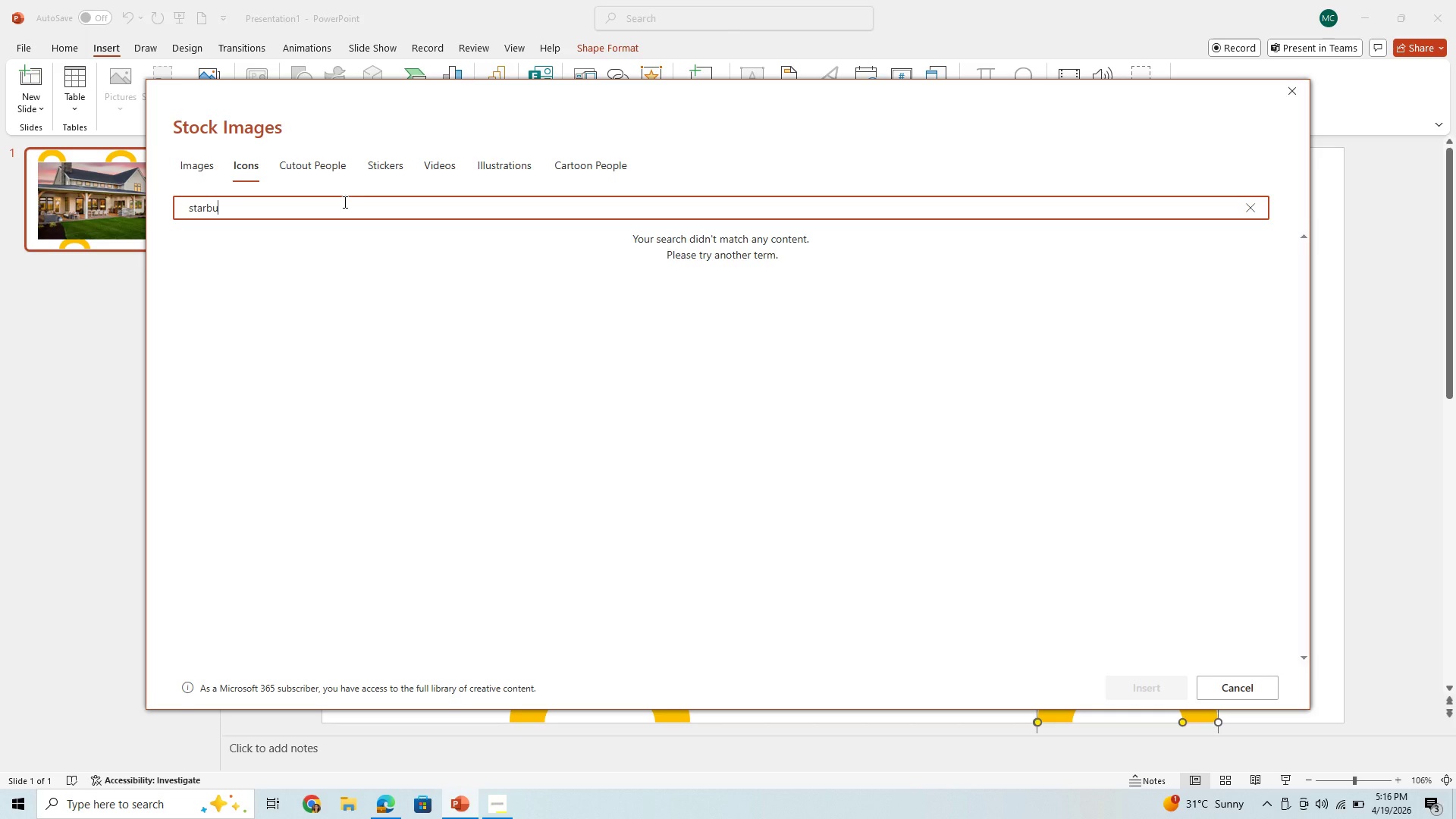 
key(Backspace)
 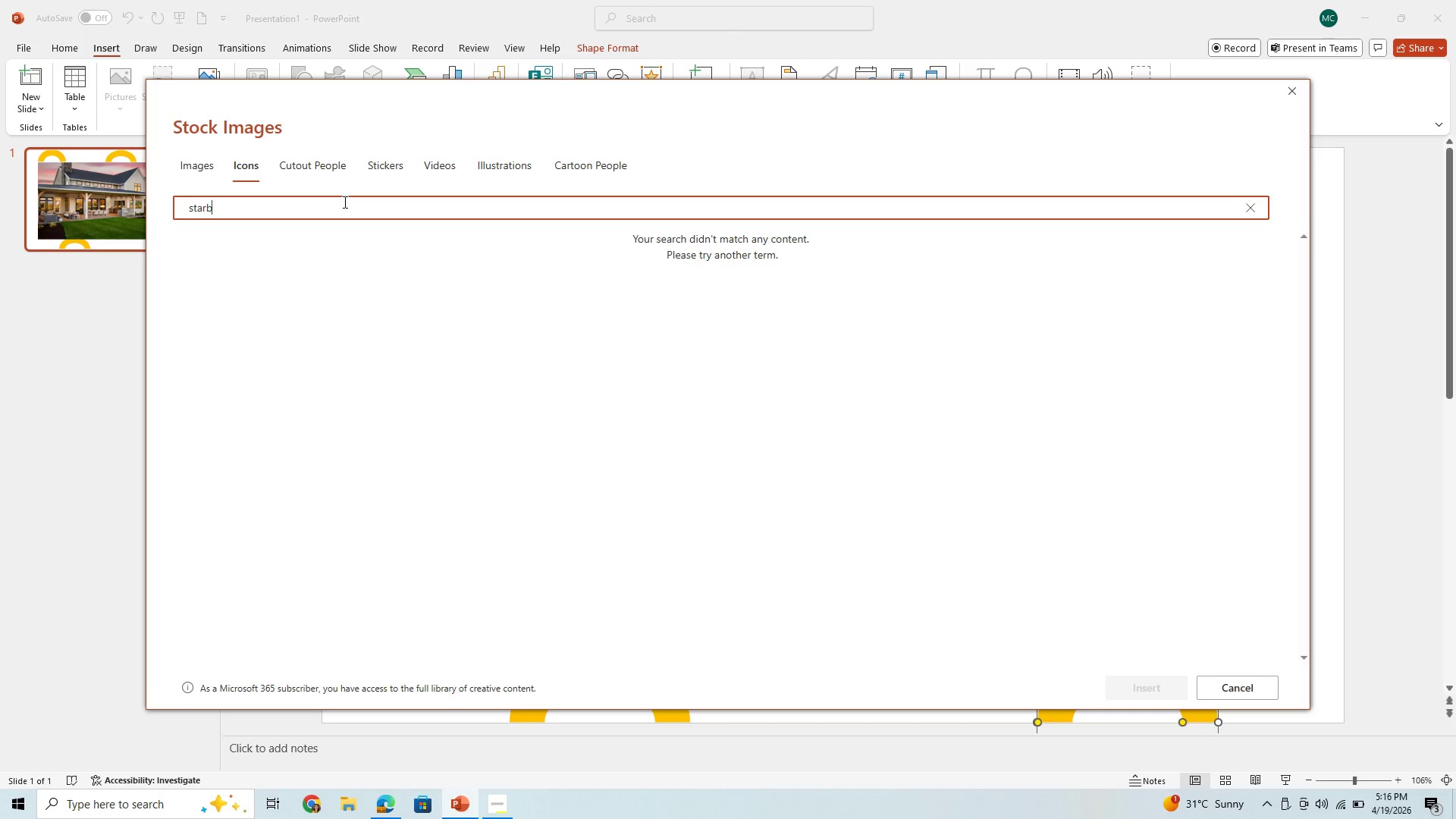 
key(Backspace)
 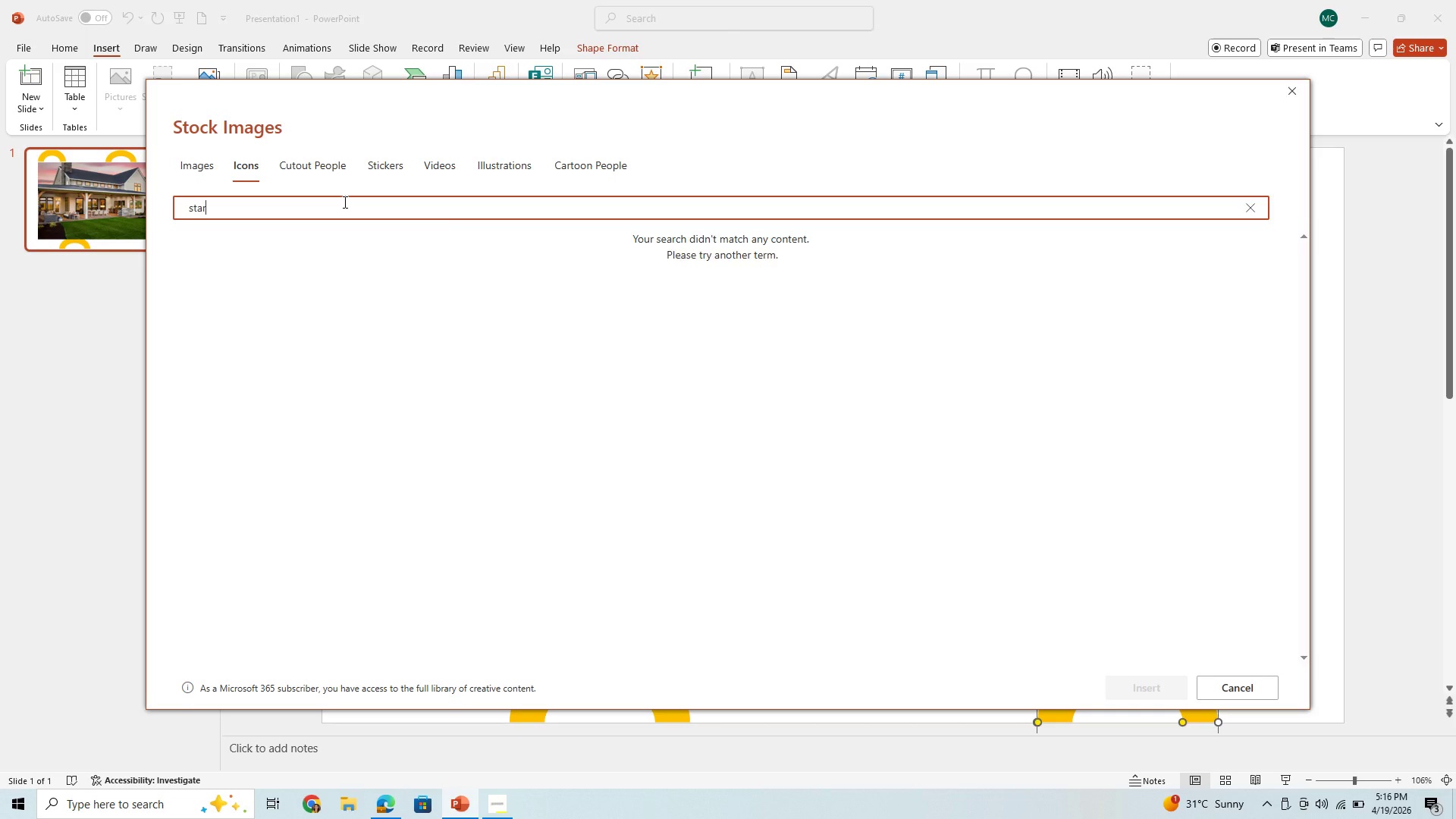 
key(Backspace)
 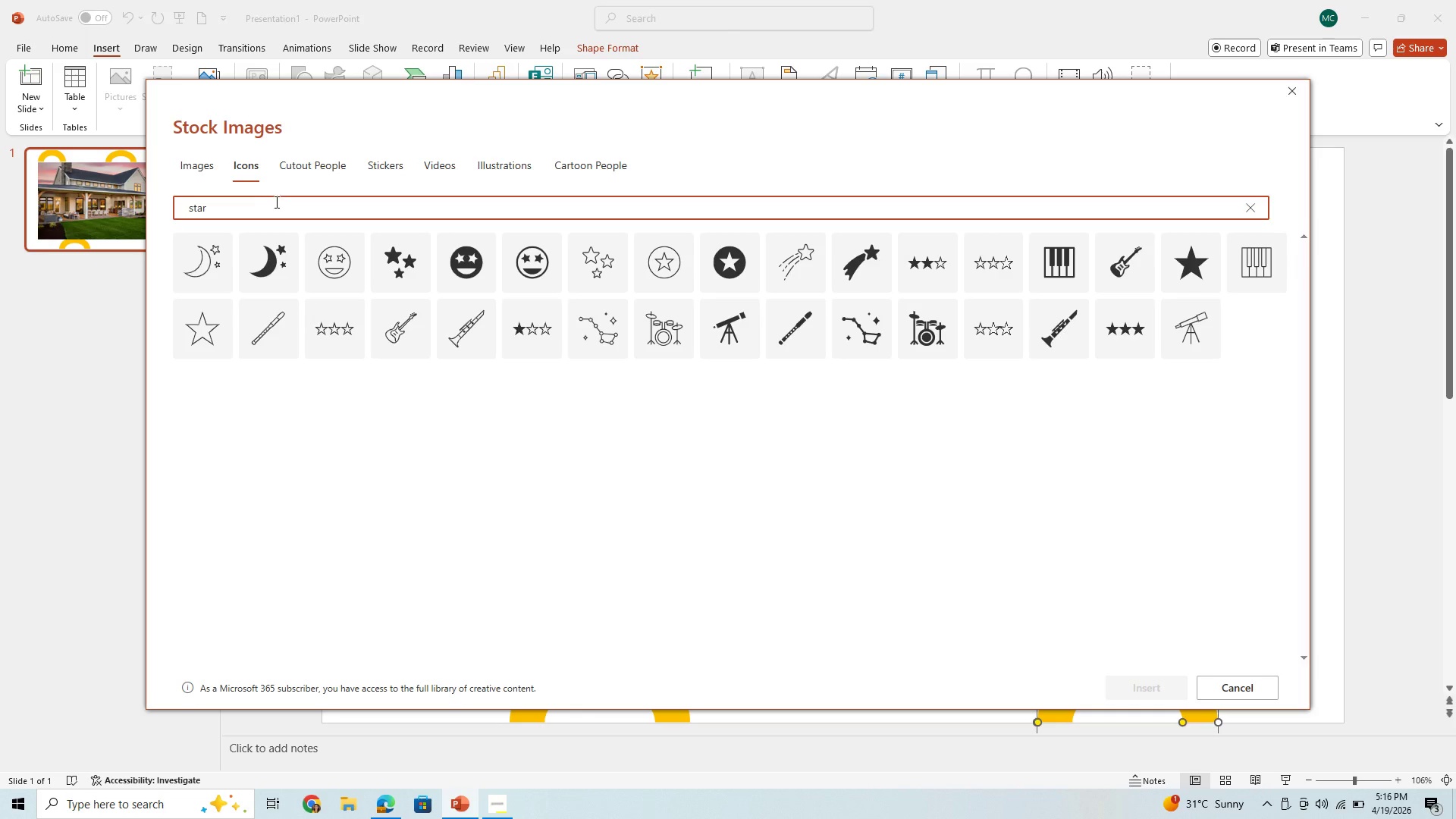 
wait(5.83)
 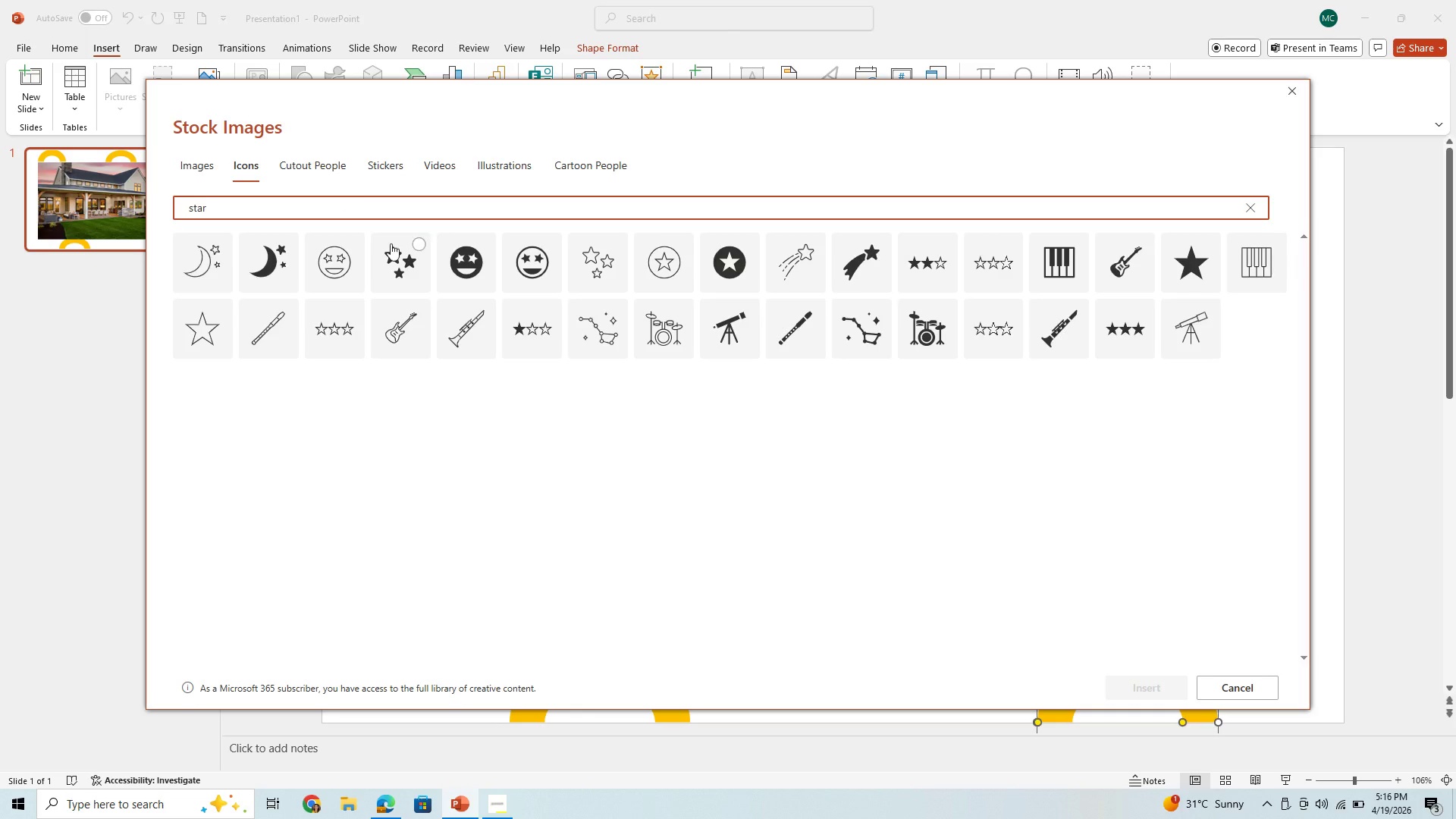 
left_click_drag(start_coordinate=[221, 212], to_coordinate=[146, 206])
 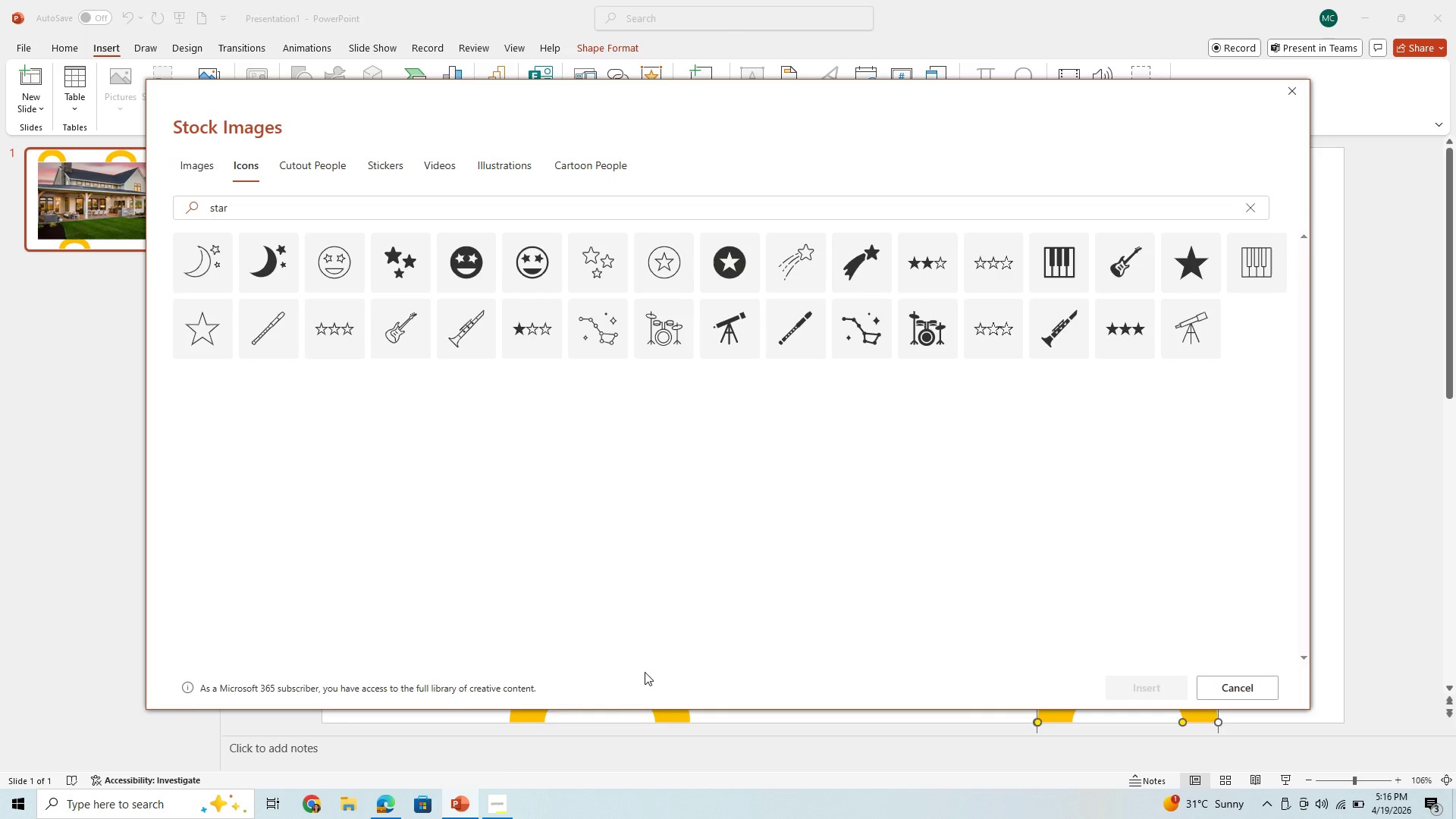 
wait(6.86)
 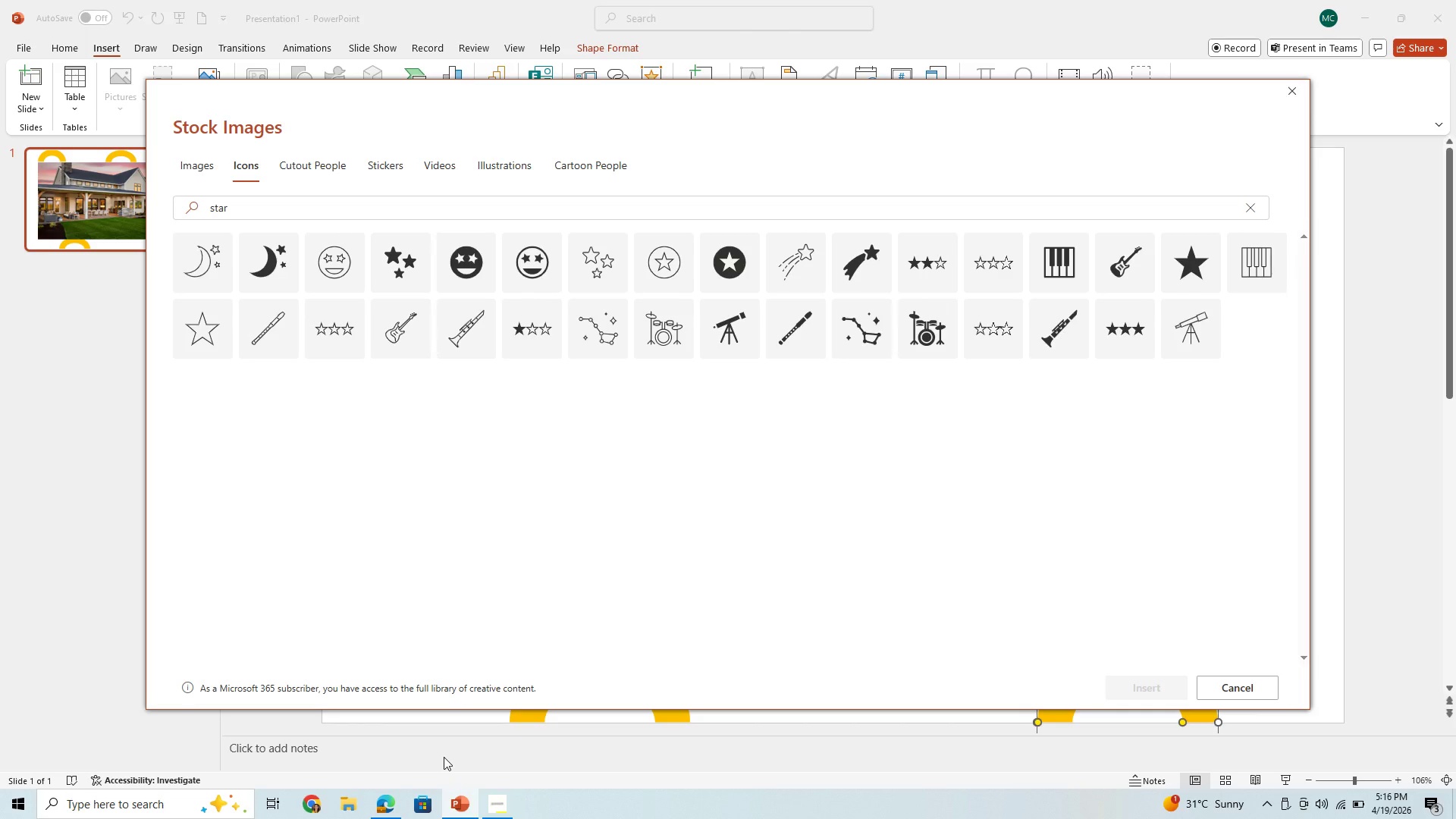 
left_click([455, 808])
 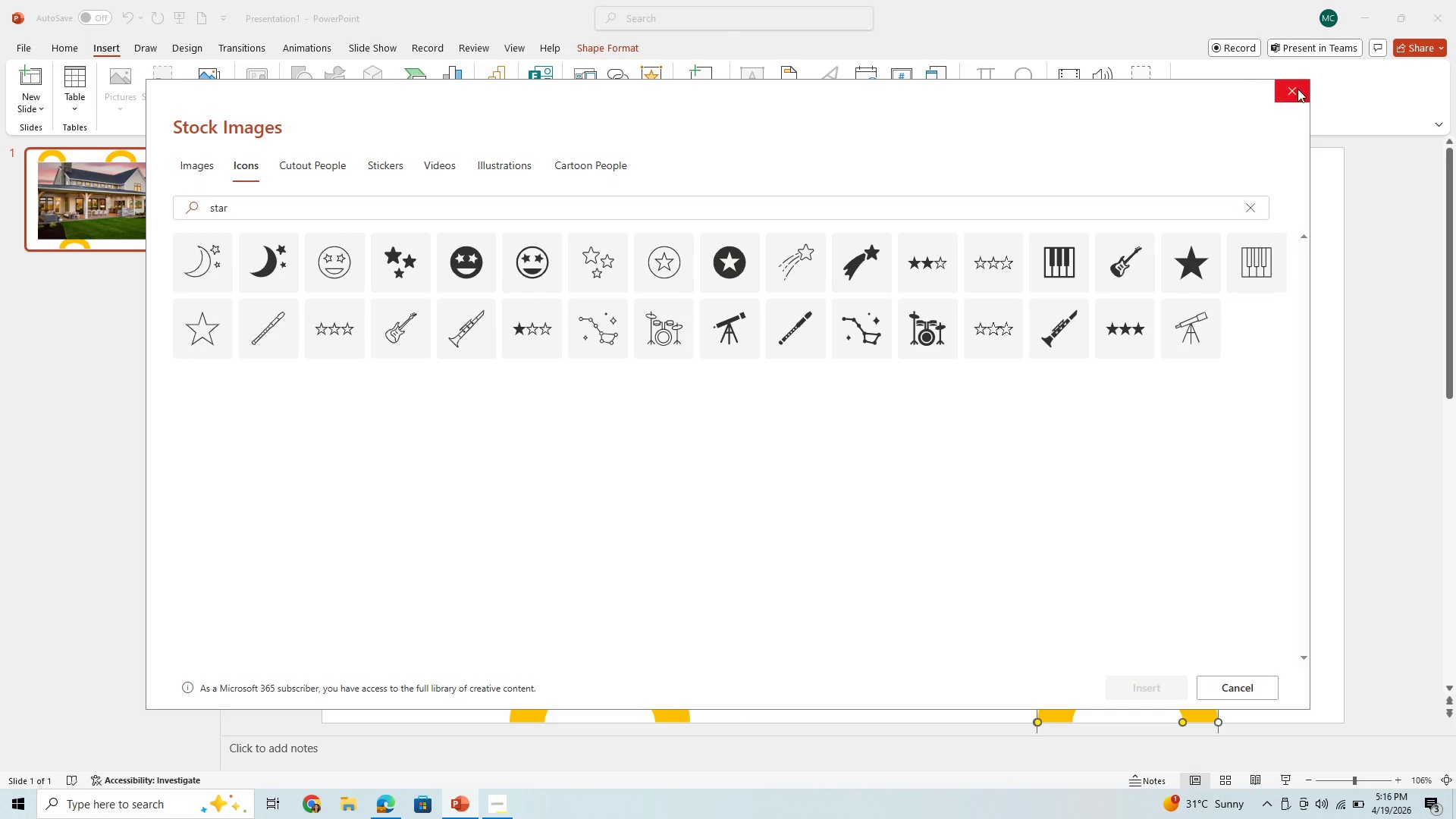 
left_click([1298, 88])
 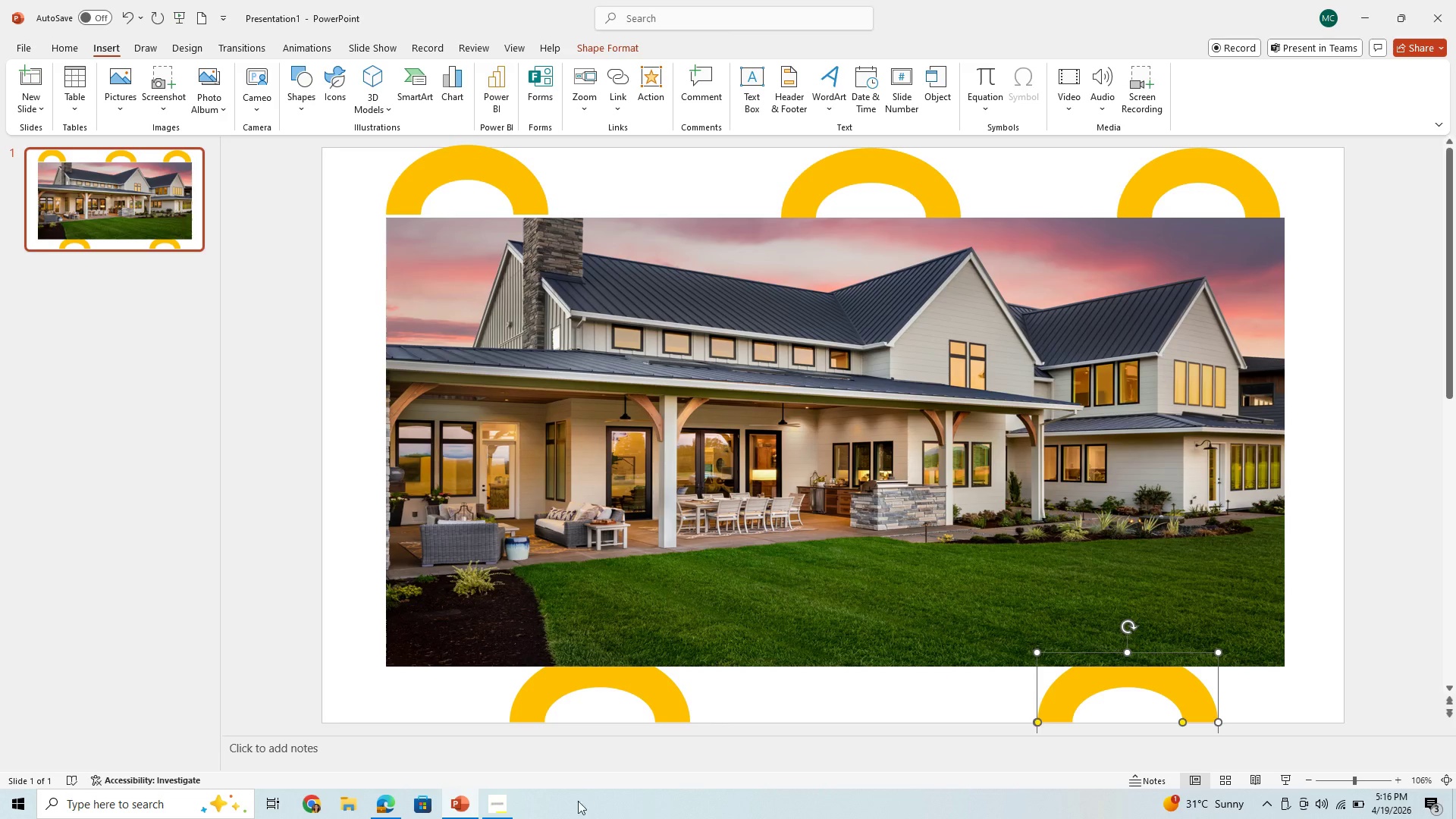 
left_click([495, 805])